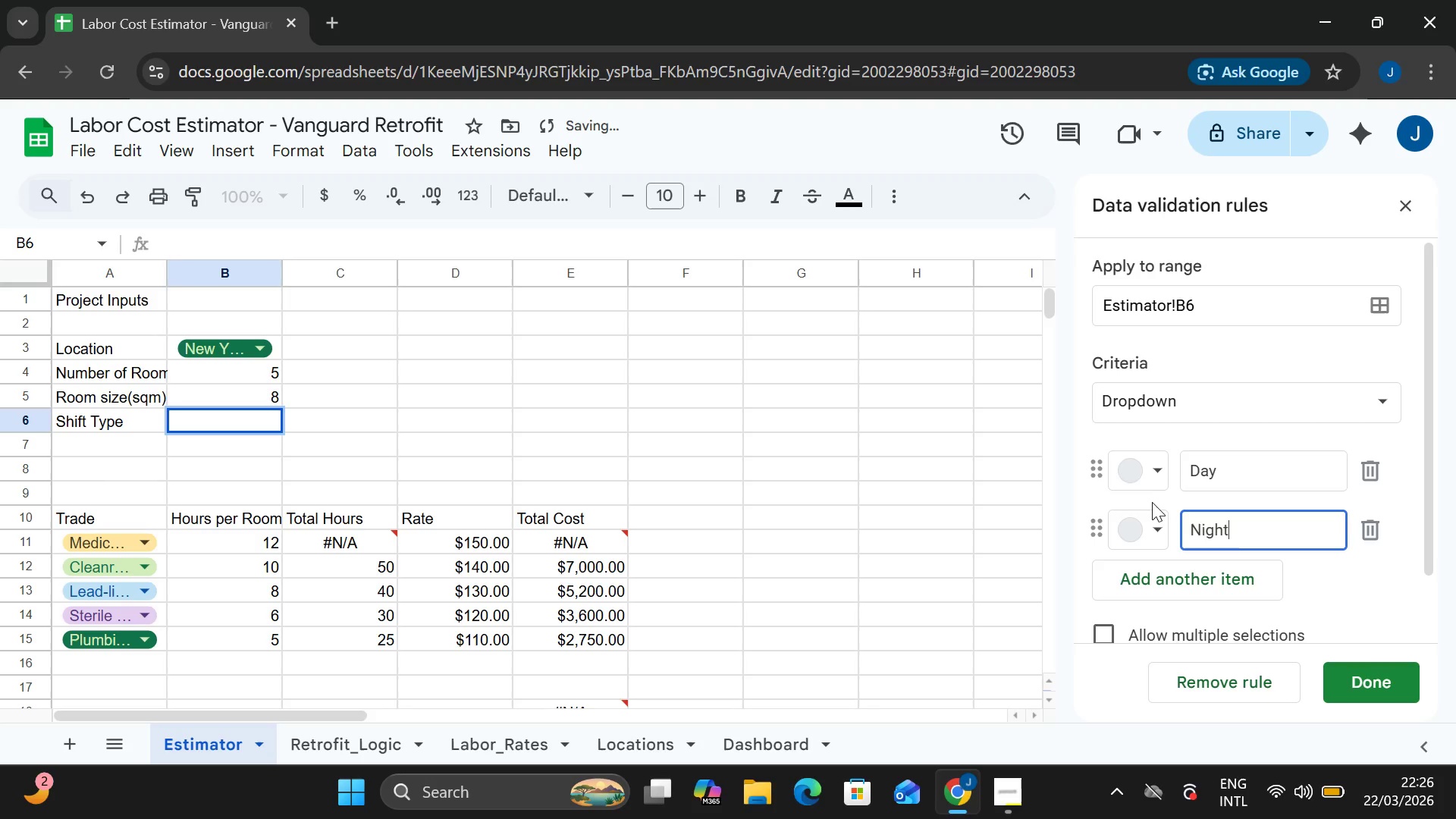 
left_click([1151, 470])
 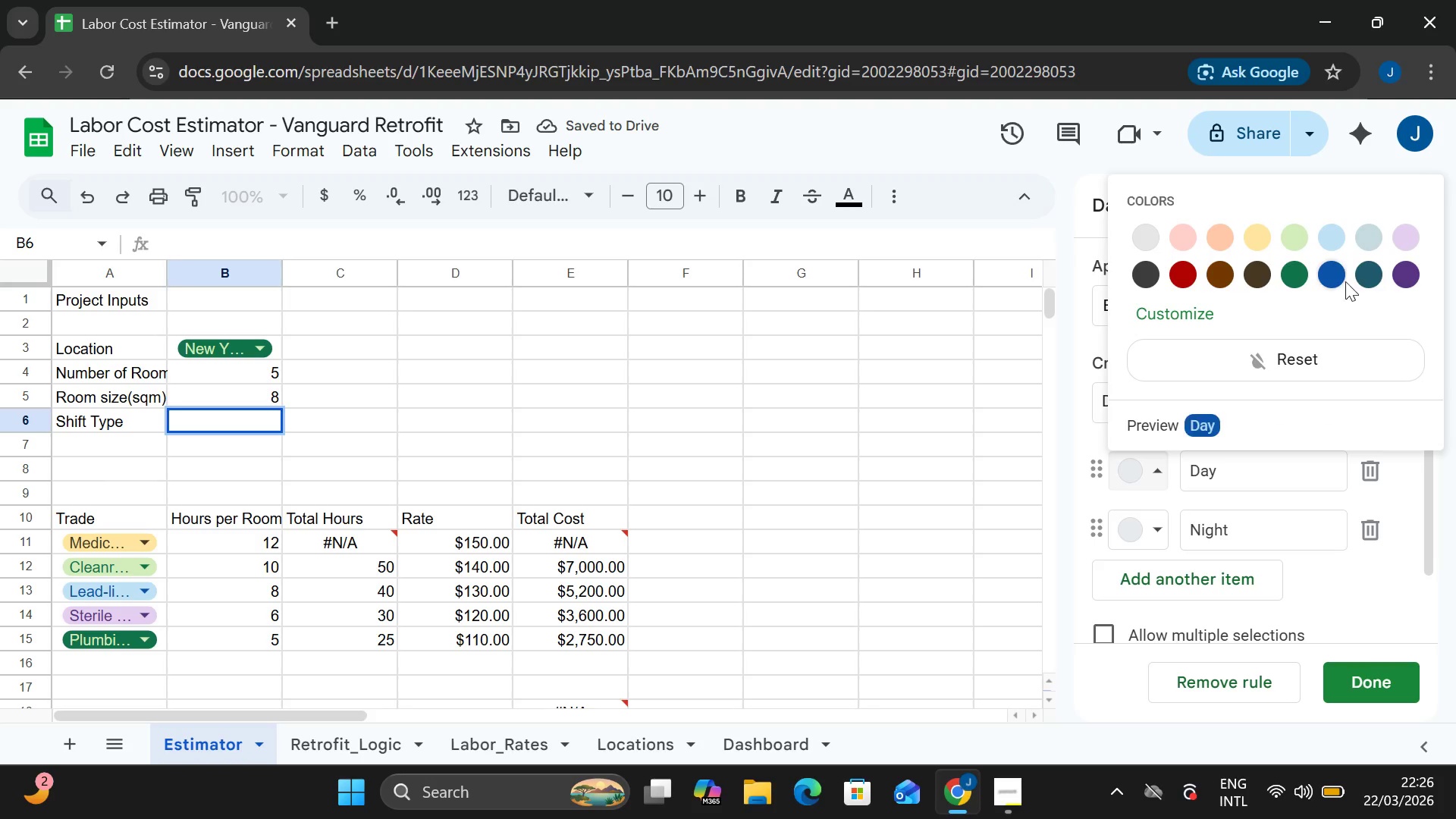 
left_click([1341, 280])
 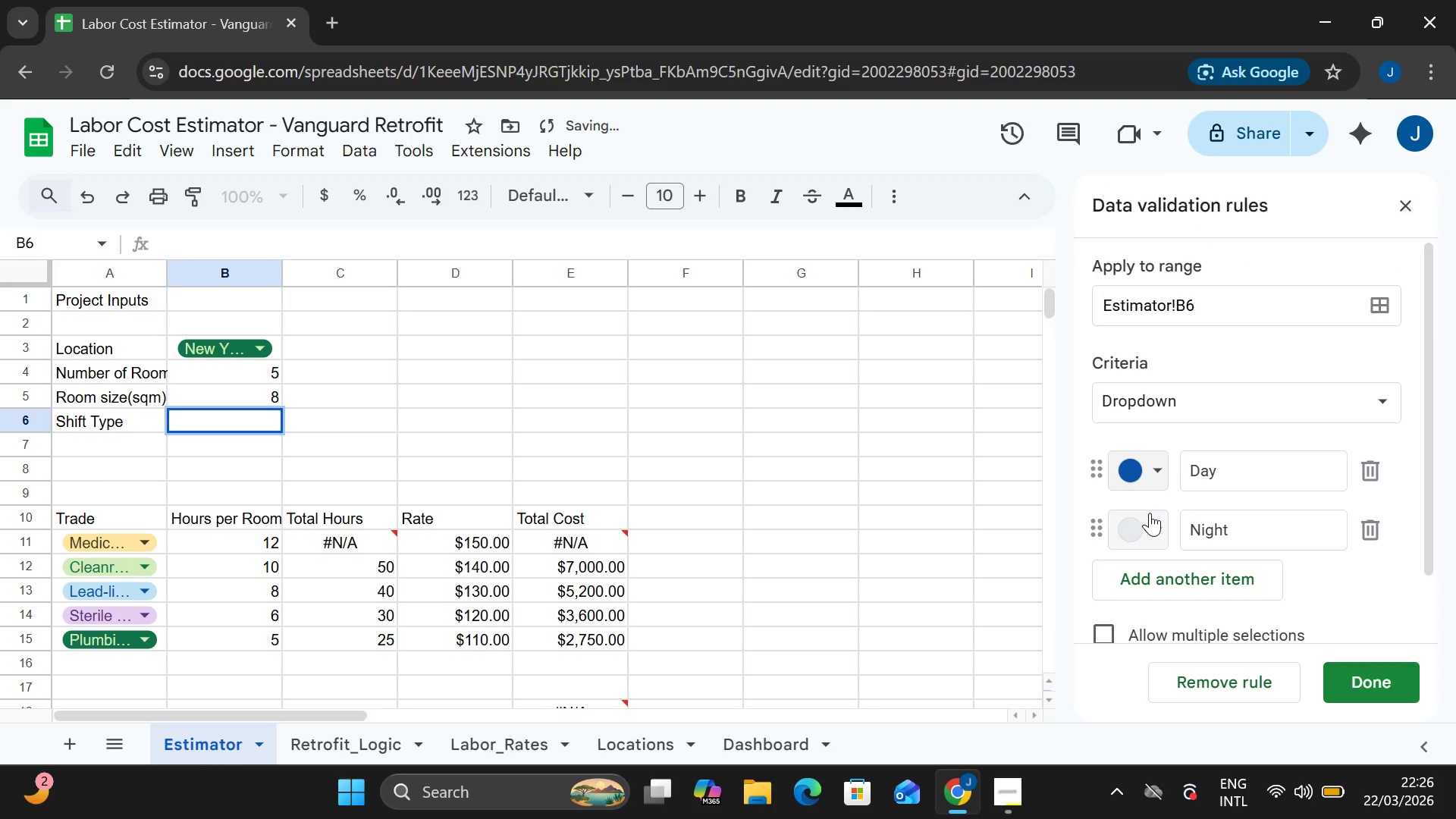 
left_click([1149, 513])
 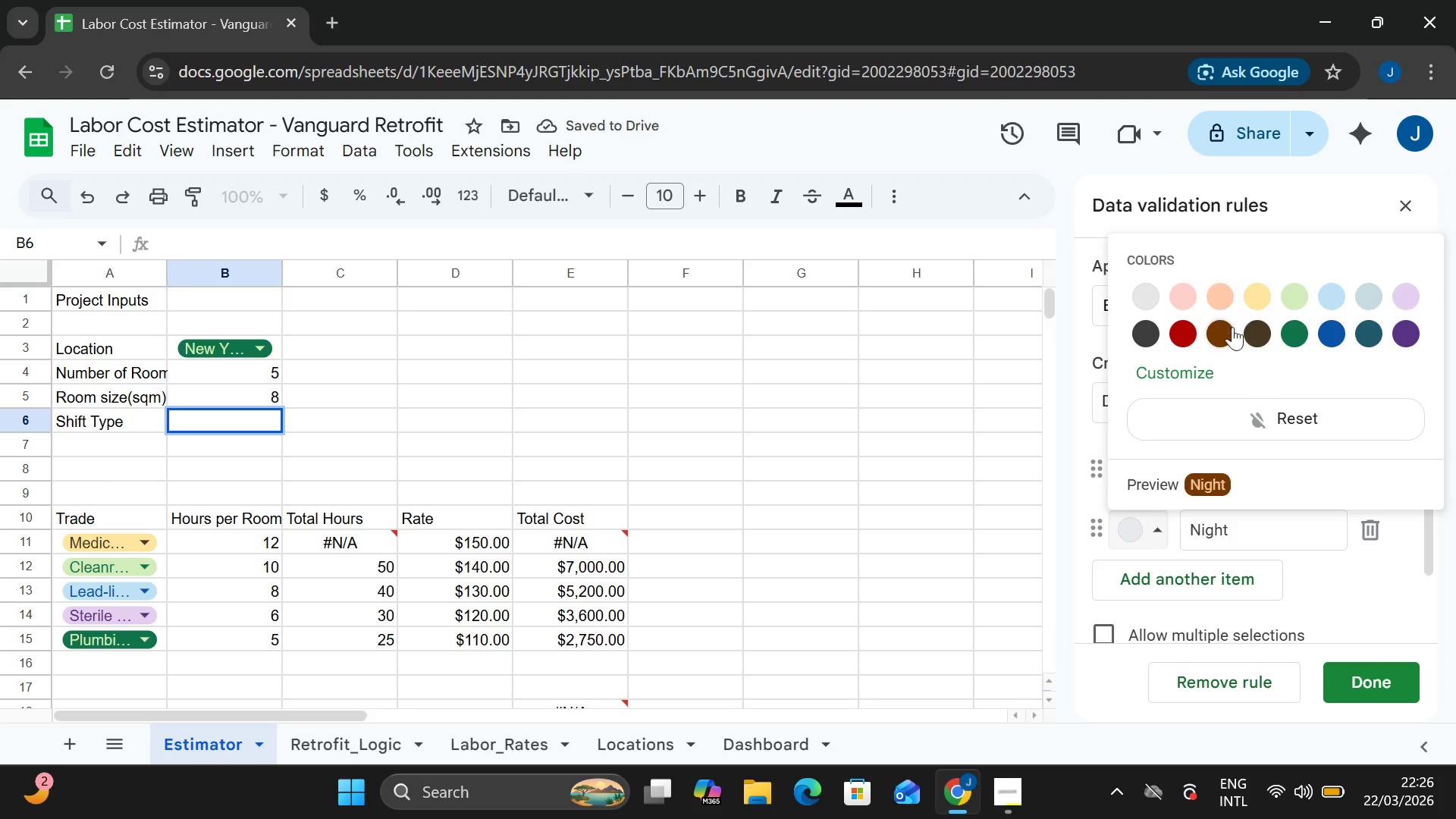 
left_click([1233, 329])
 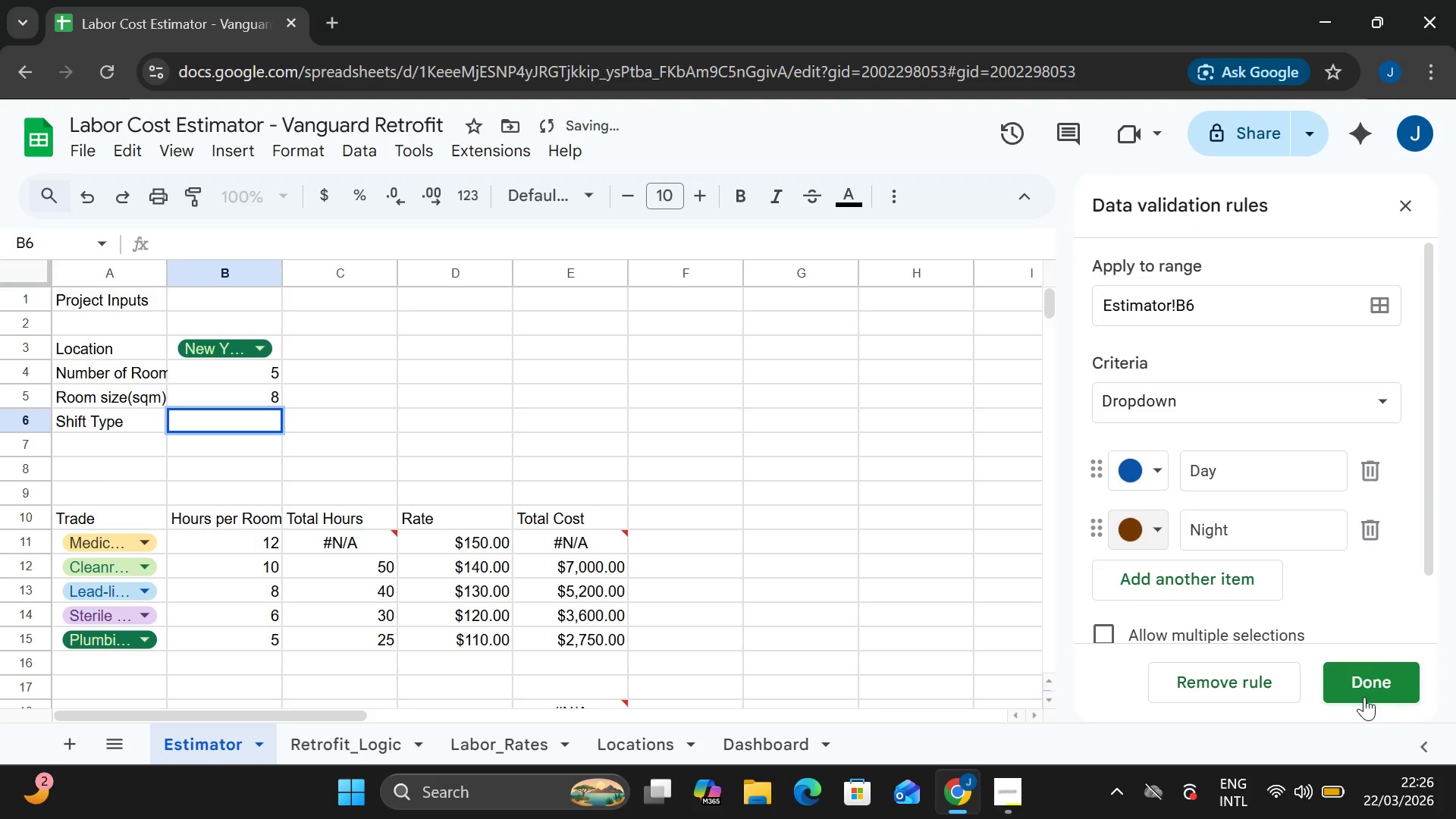 
left_click([1356, 673])
 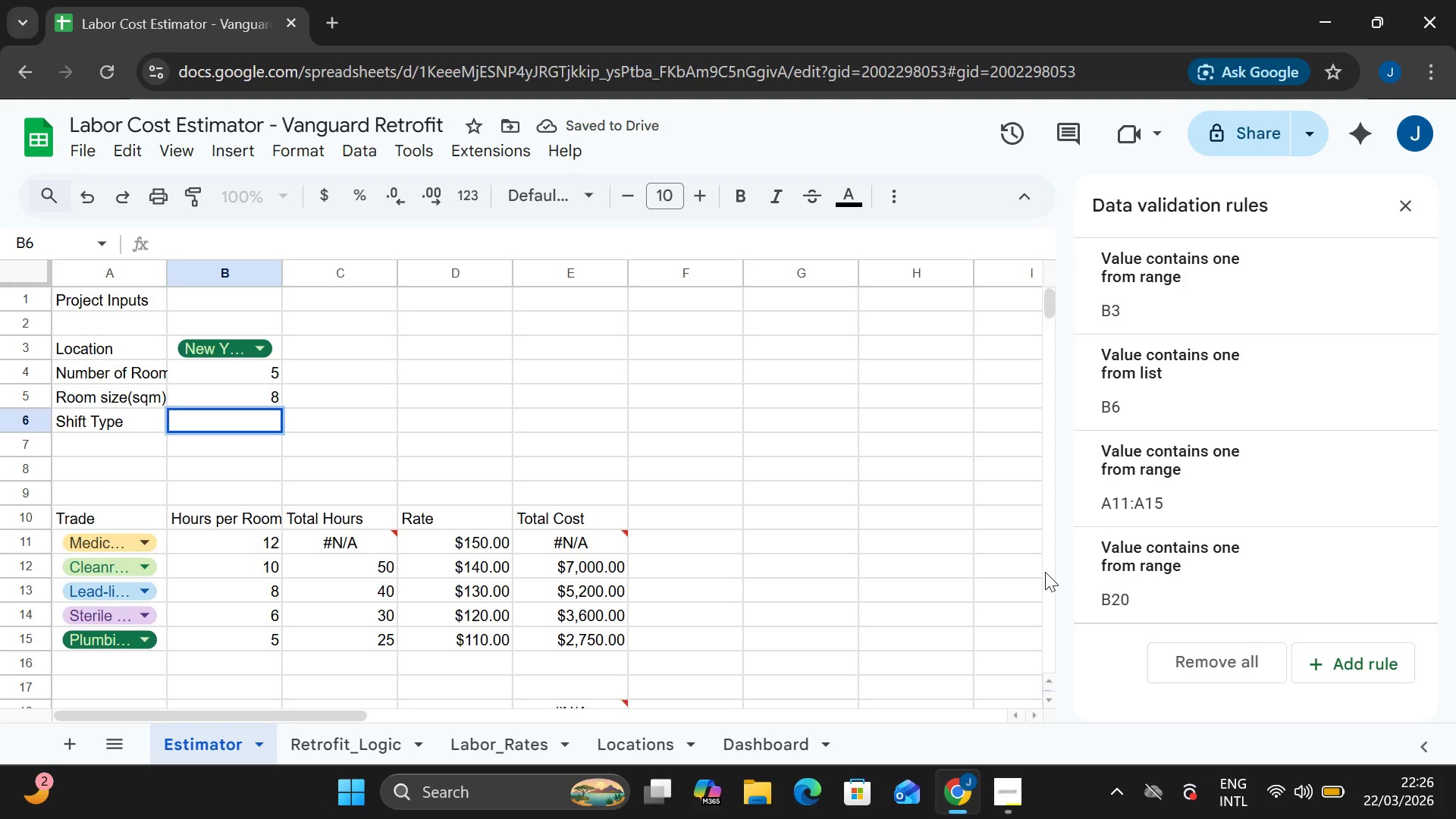 
left_click([989, 576])
 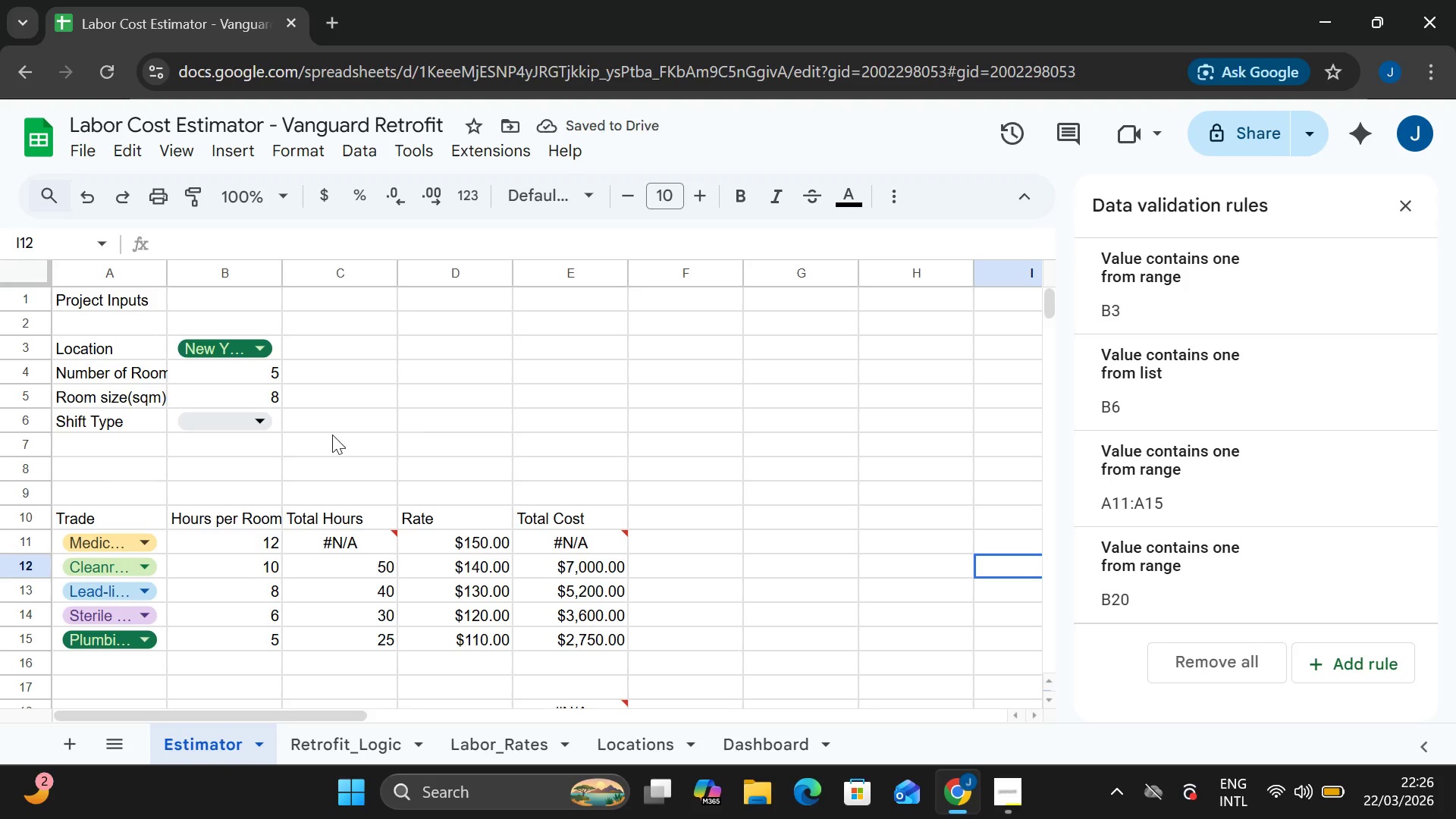 
left_click([275, 428])
 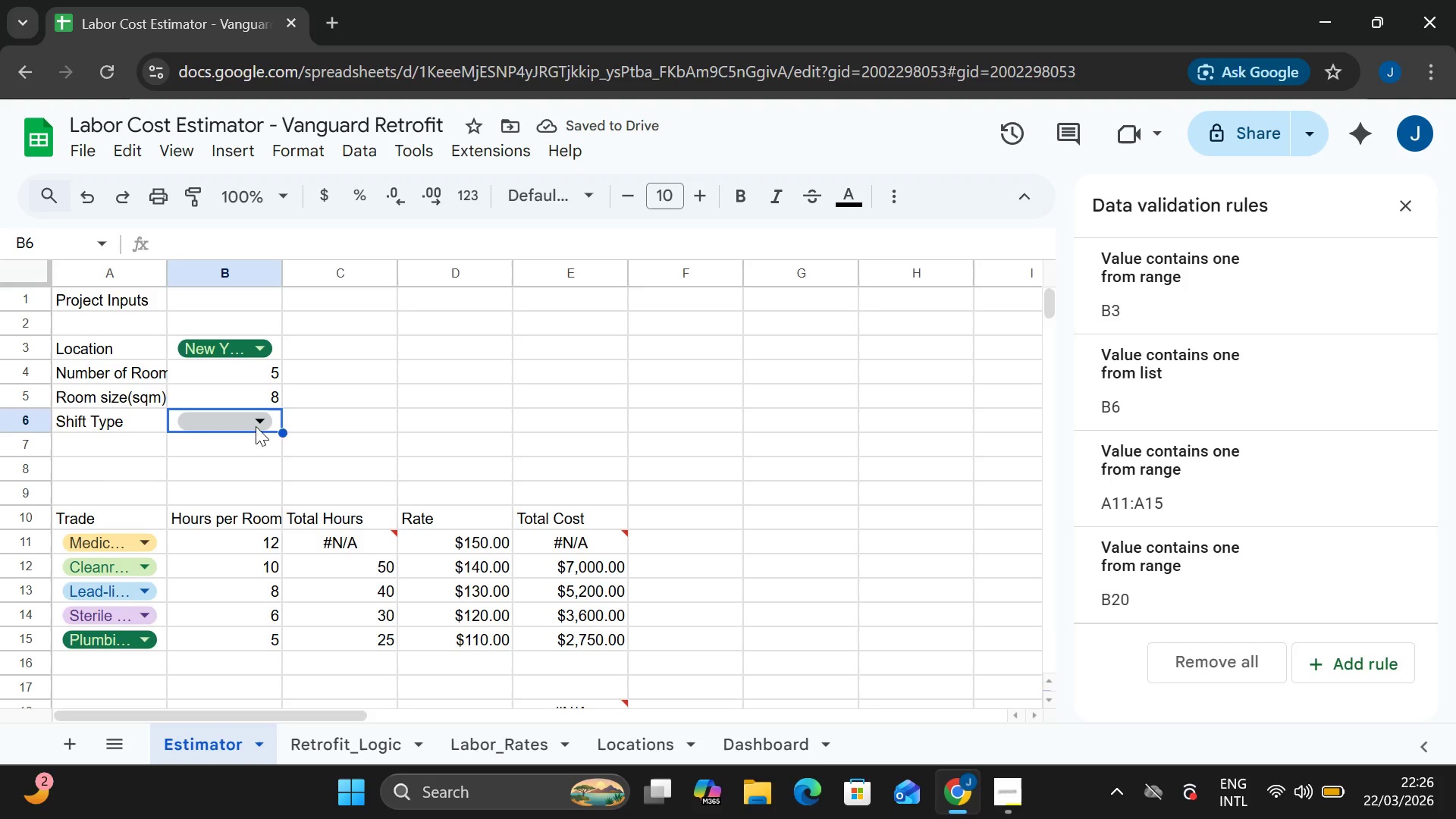 
left_click([256, 426])
 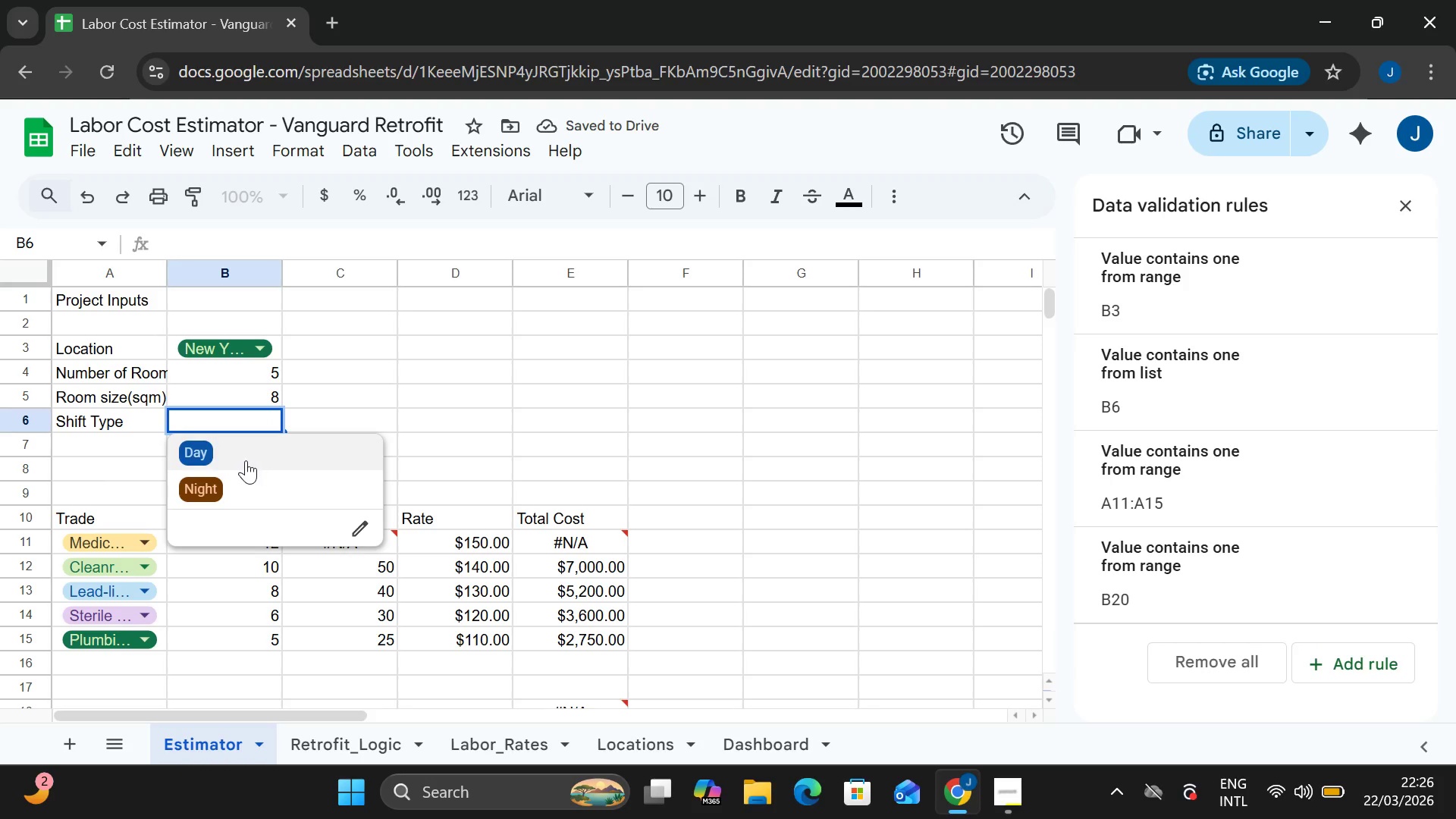 
left_click([246, 460])
 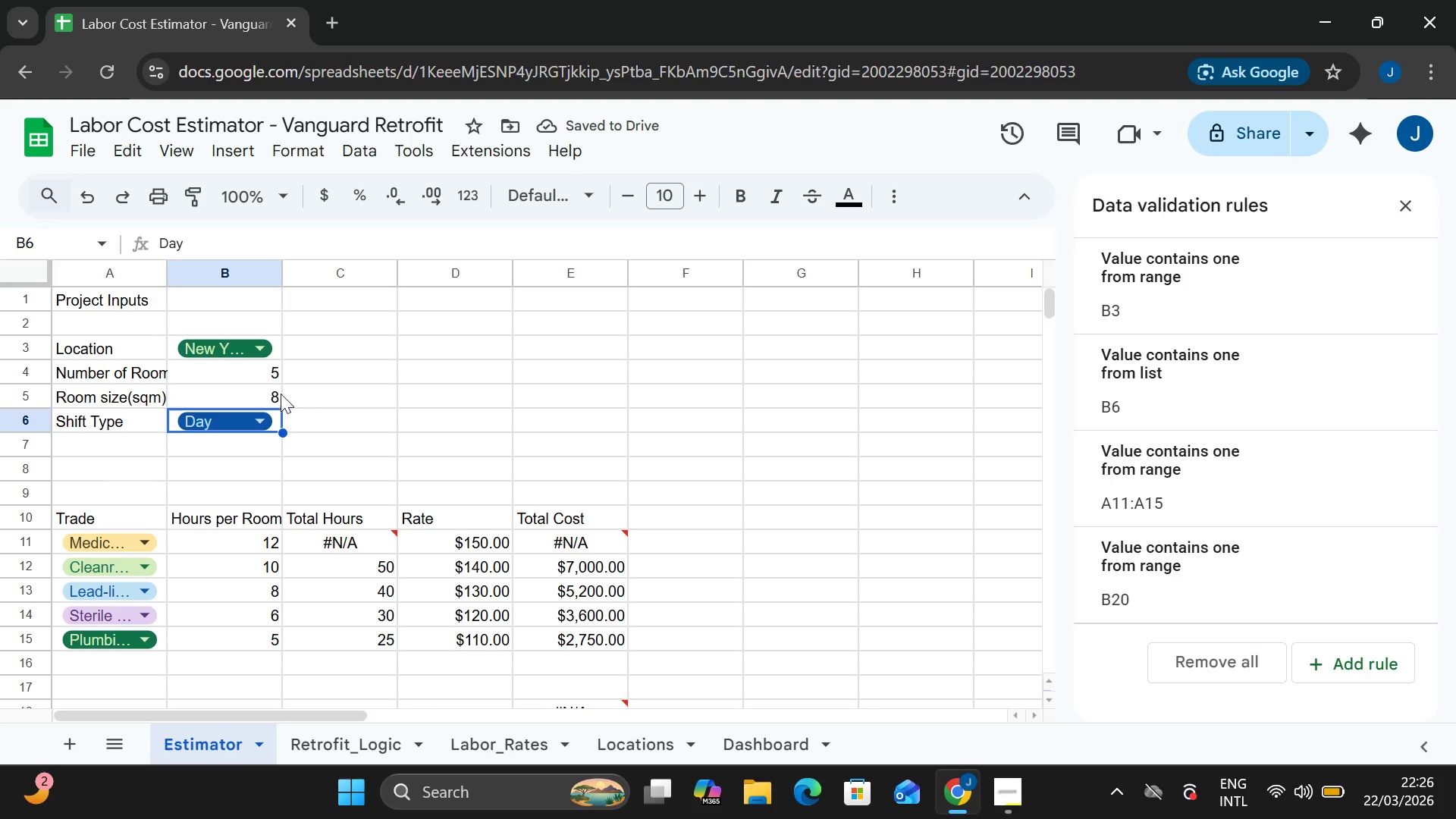 
double_click([259, 403])
 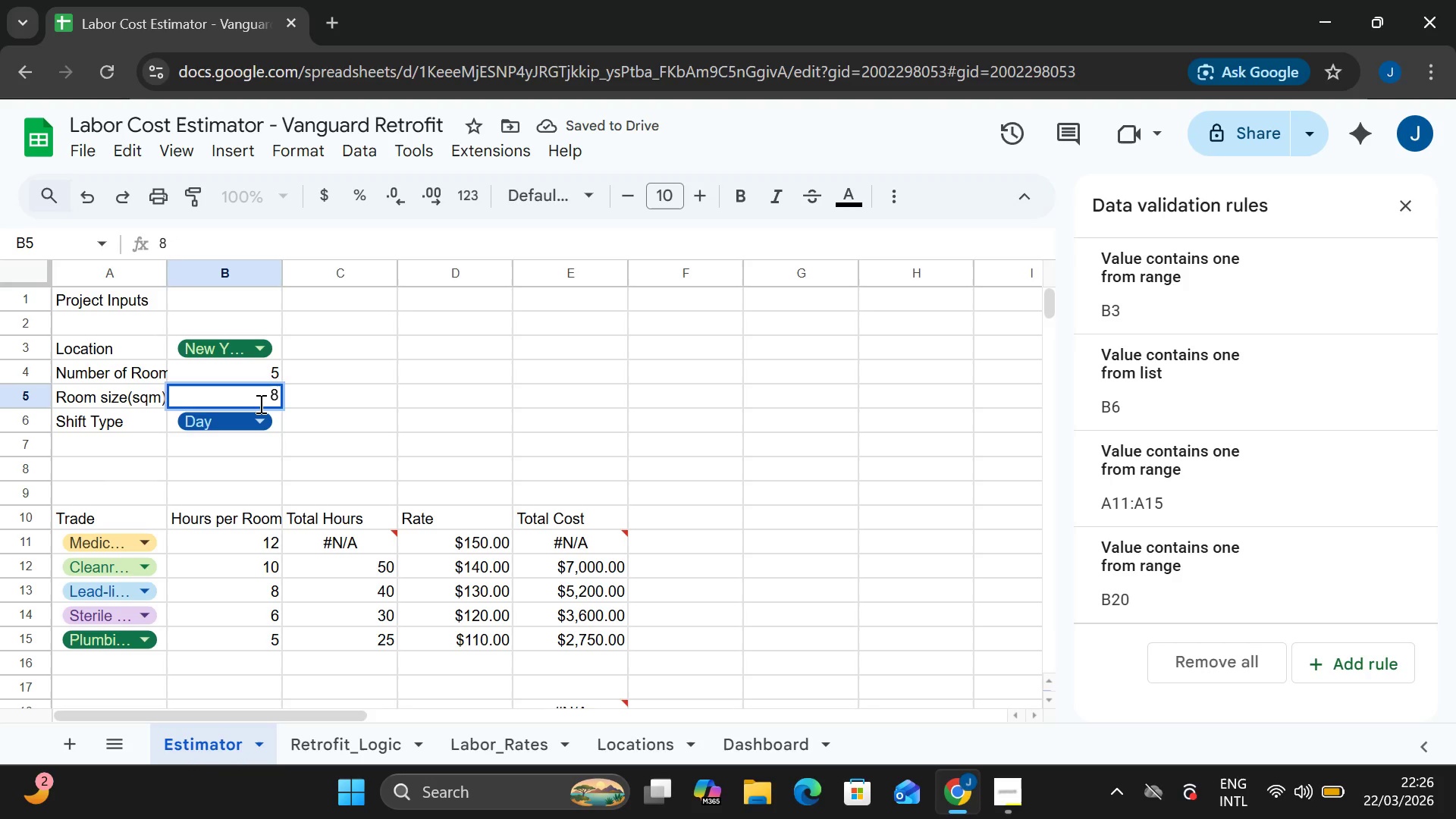 
key(Backspace)
type(25)
 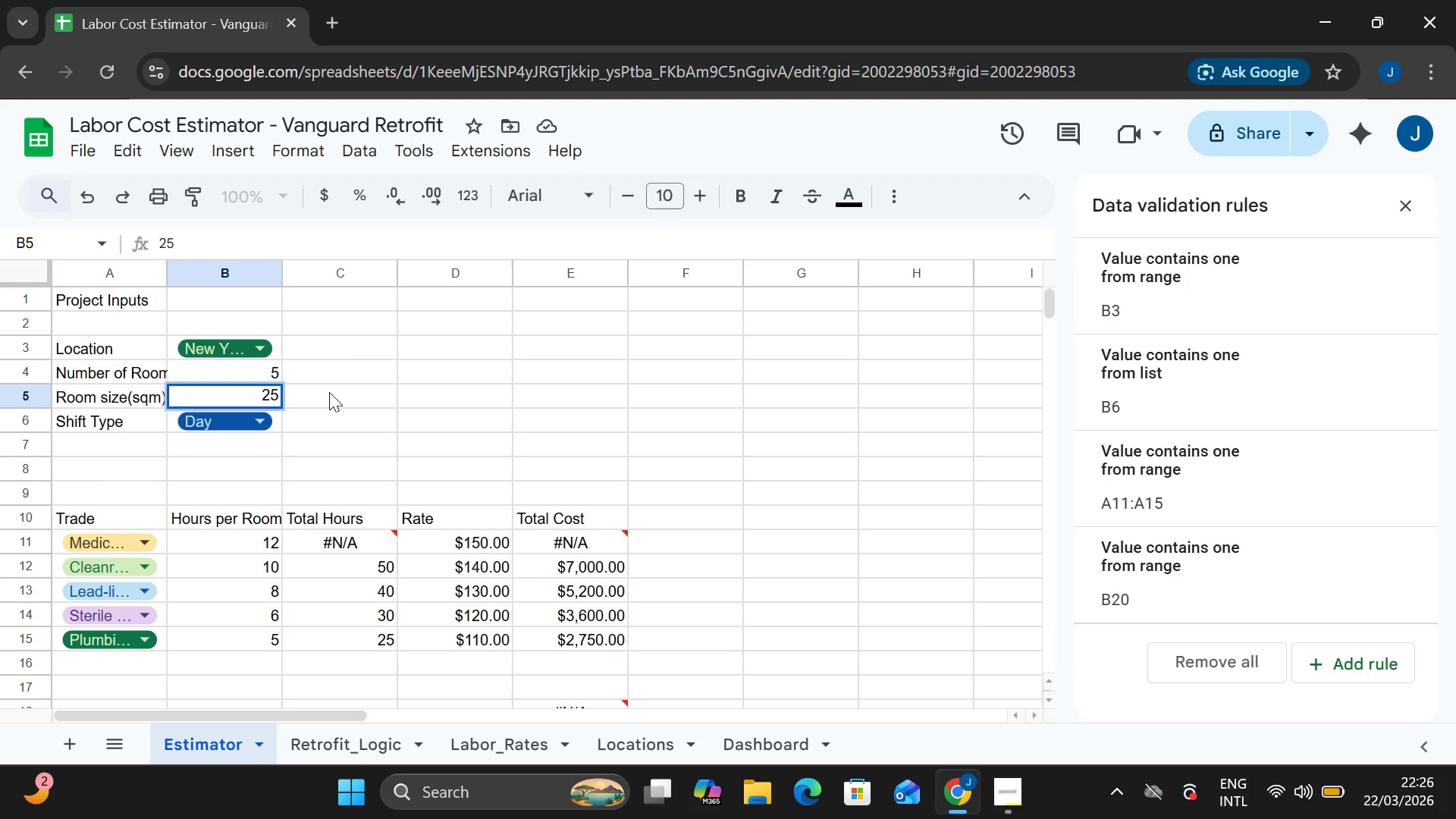 
left_click([329, 392])
 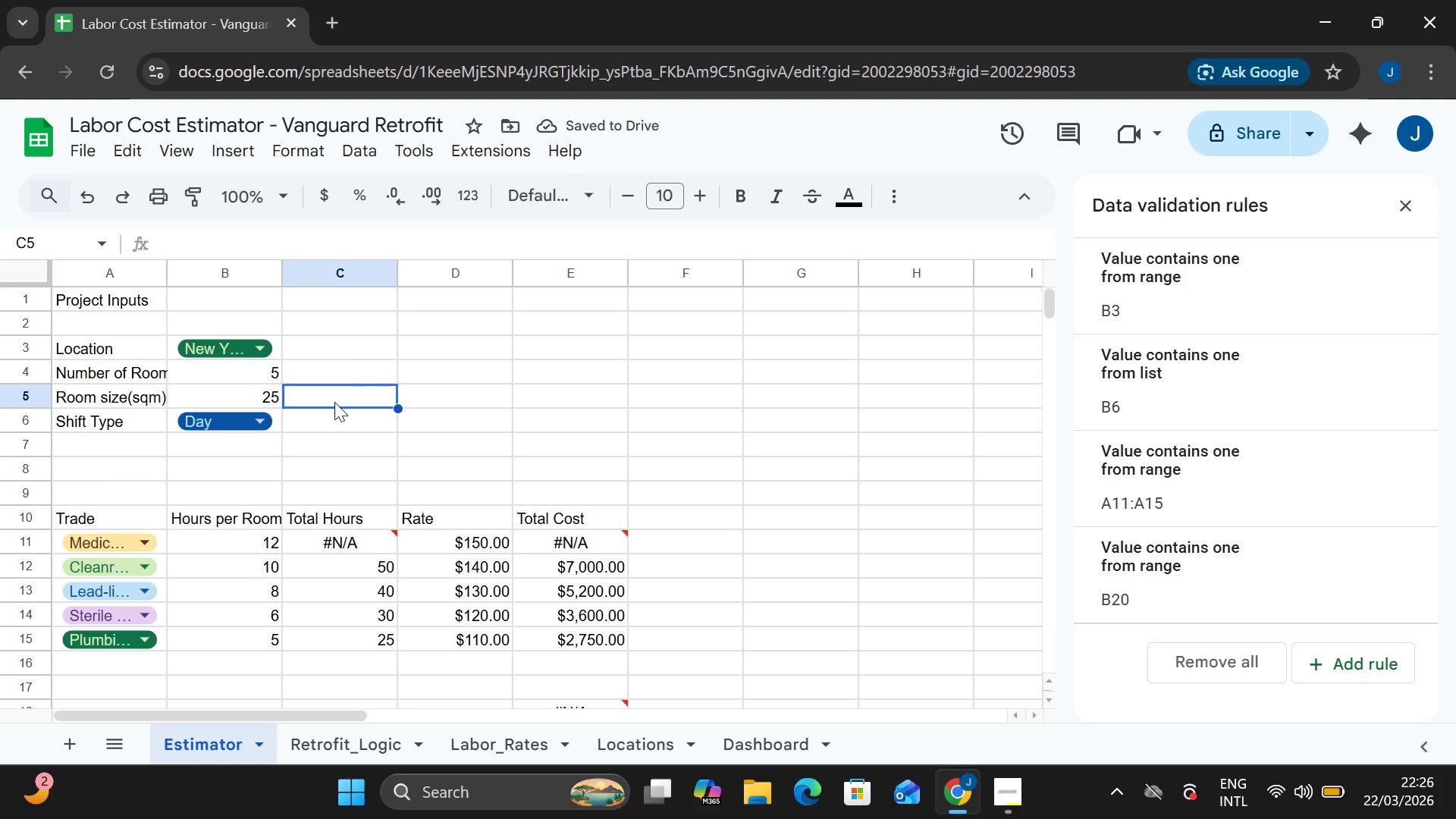 
double_click([273, 372])
 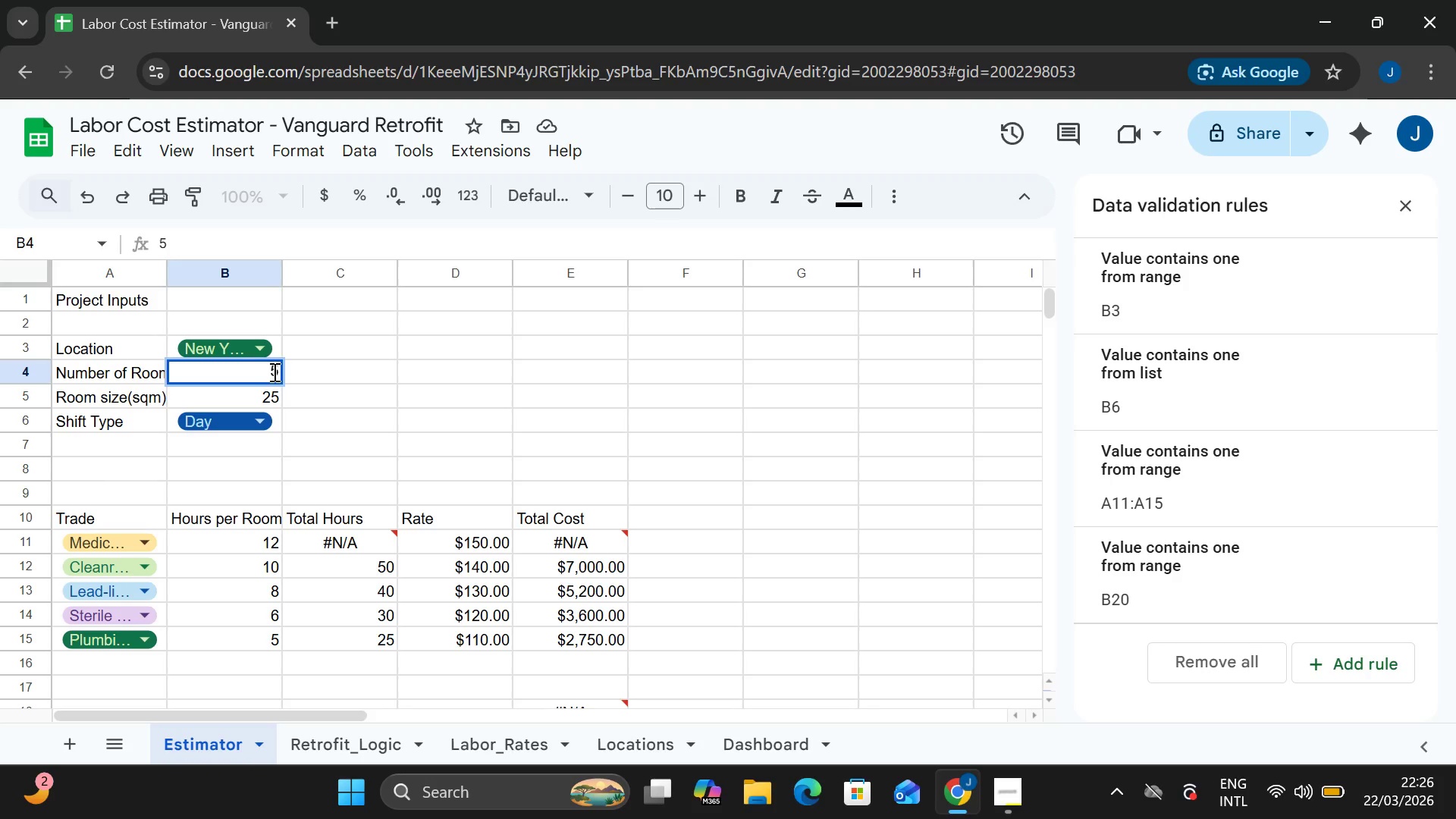 
key(Backspace)
 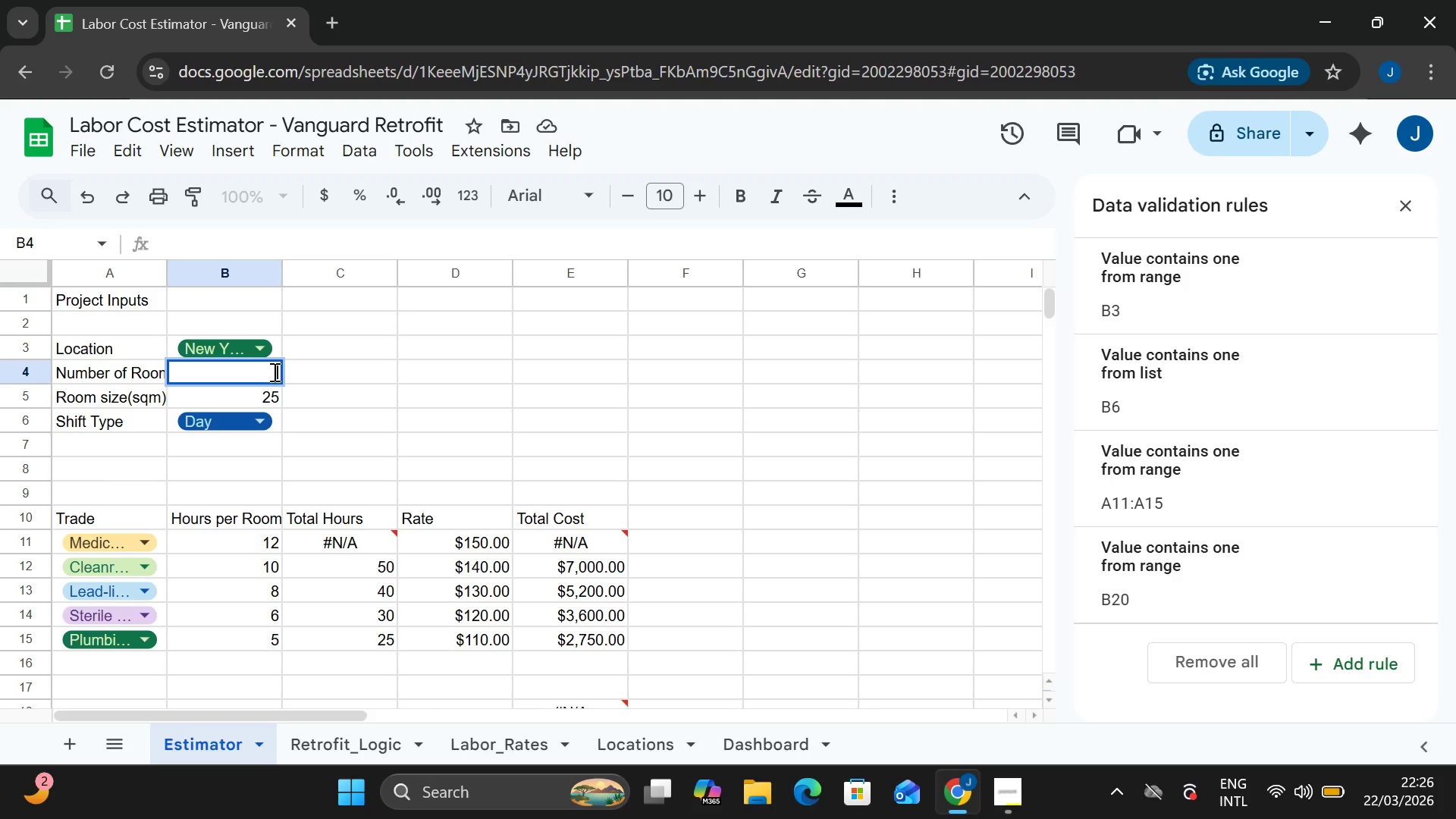 
key(3)
 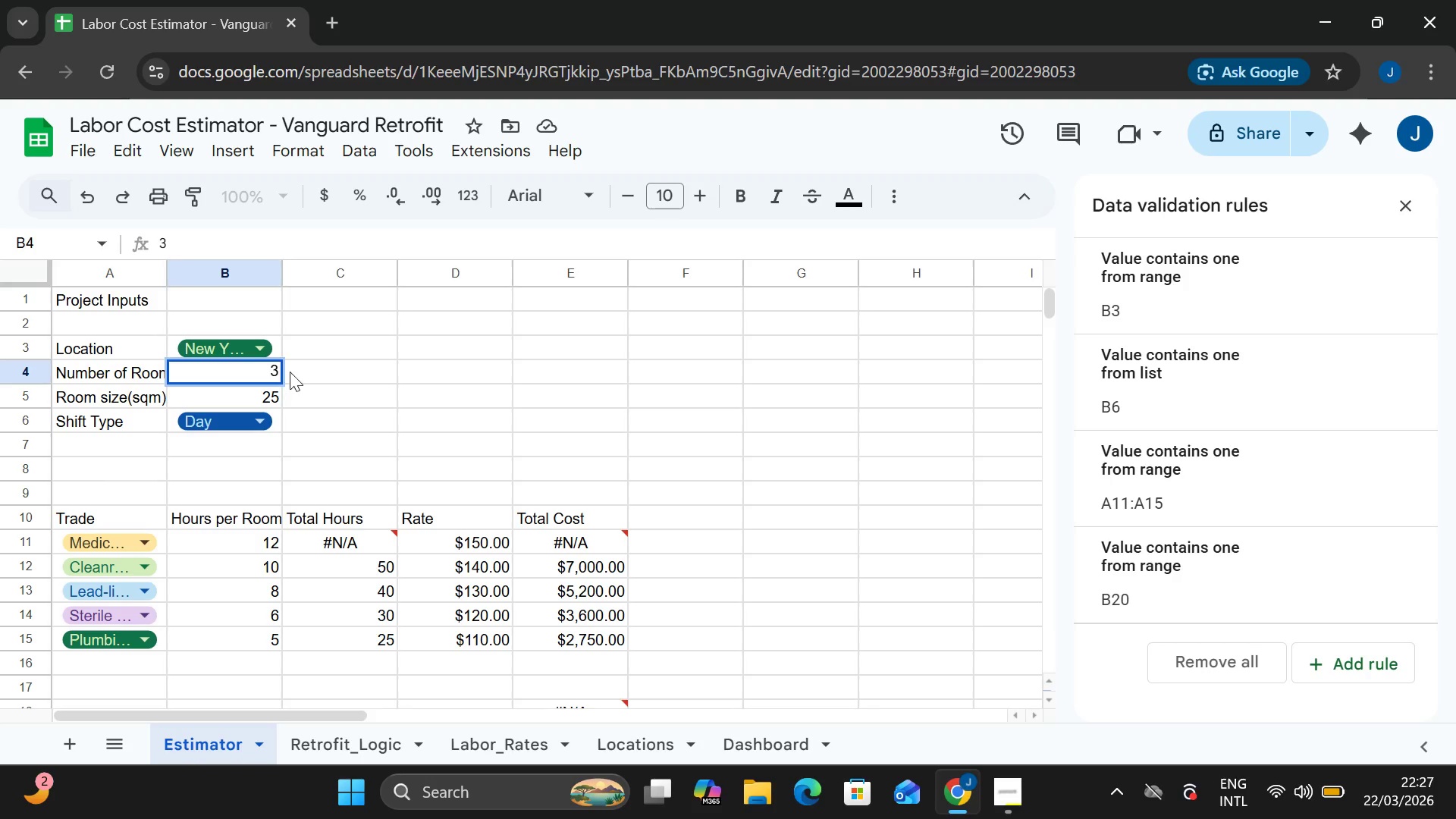 
left_click([290, 372])
 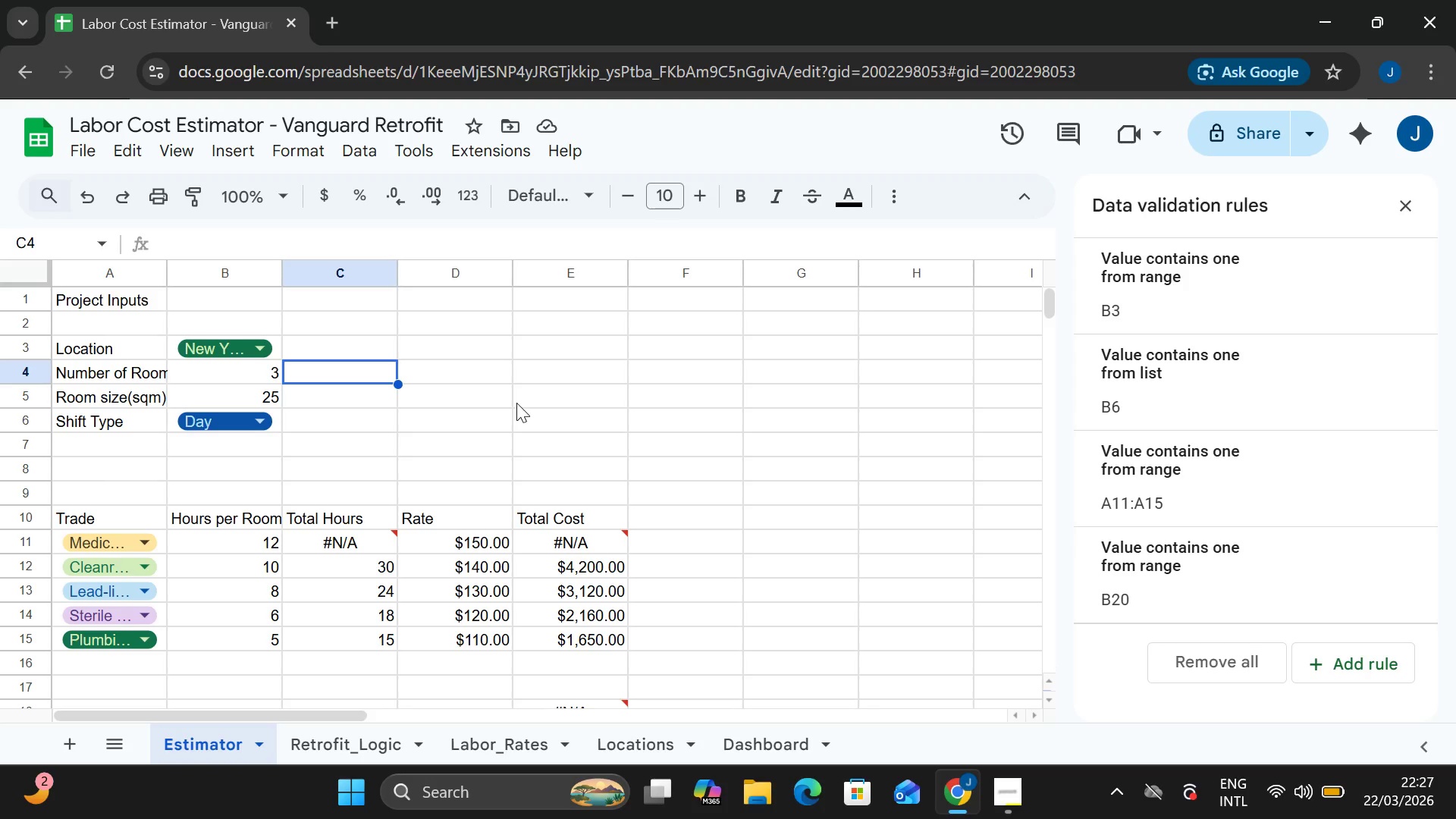 
wait(21.17)
 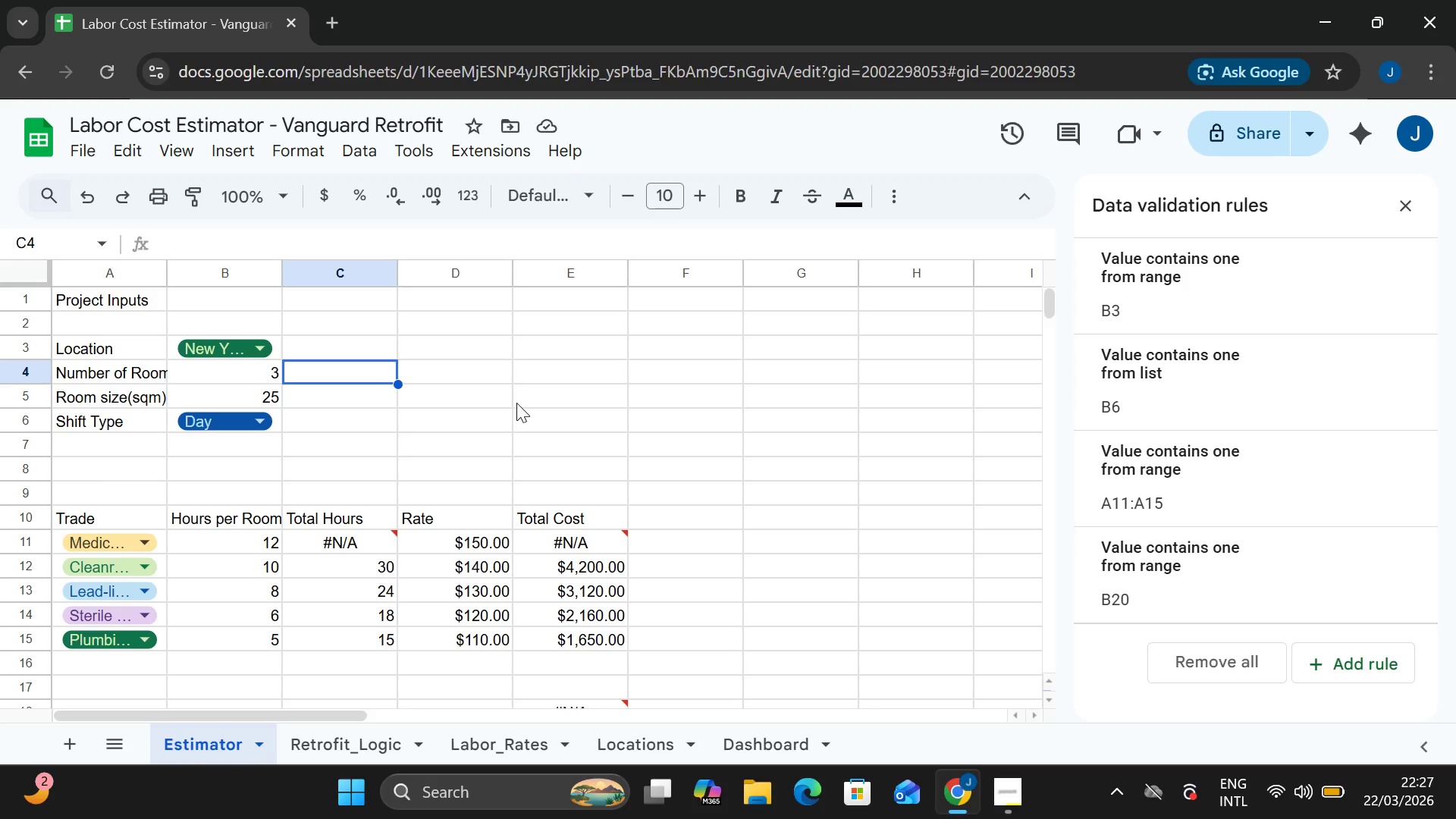 
mouse_move([551, 454])
 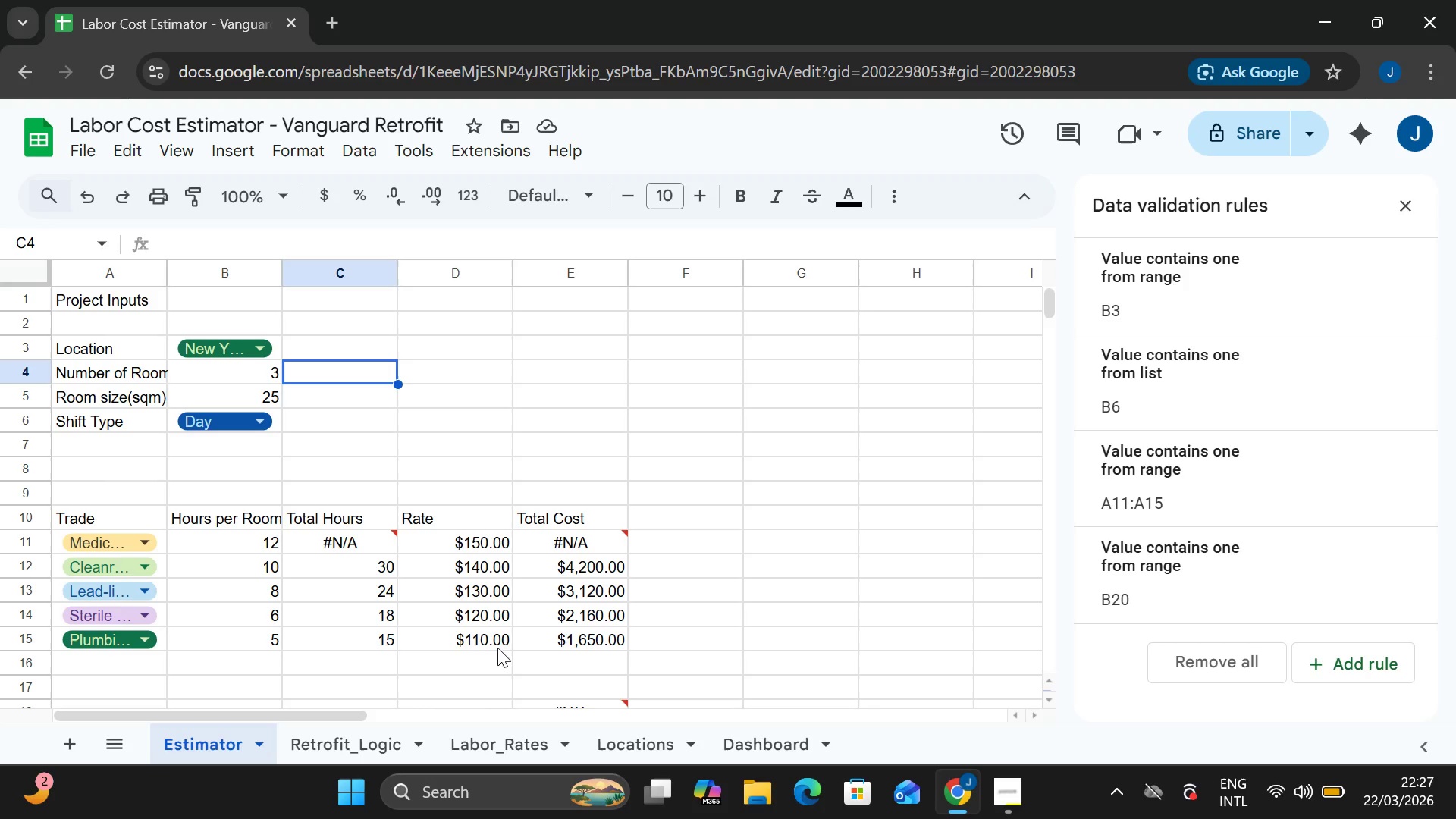 
wait(15.14)
 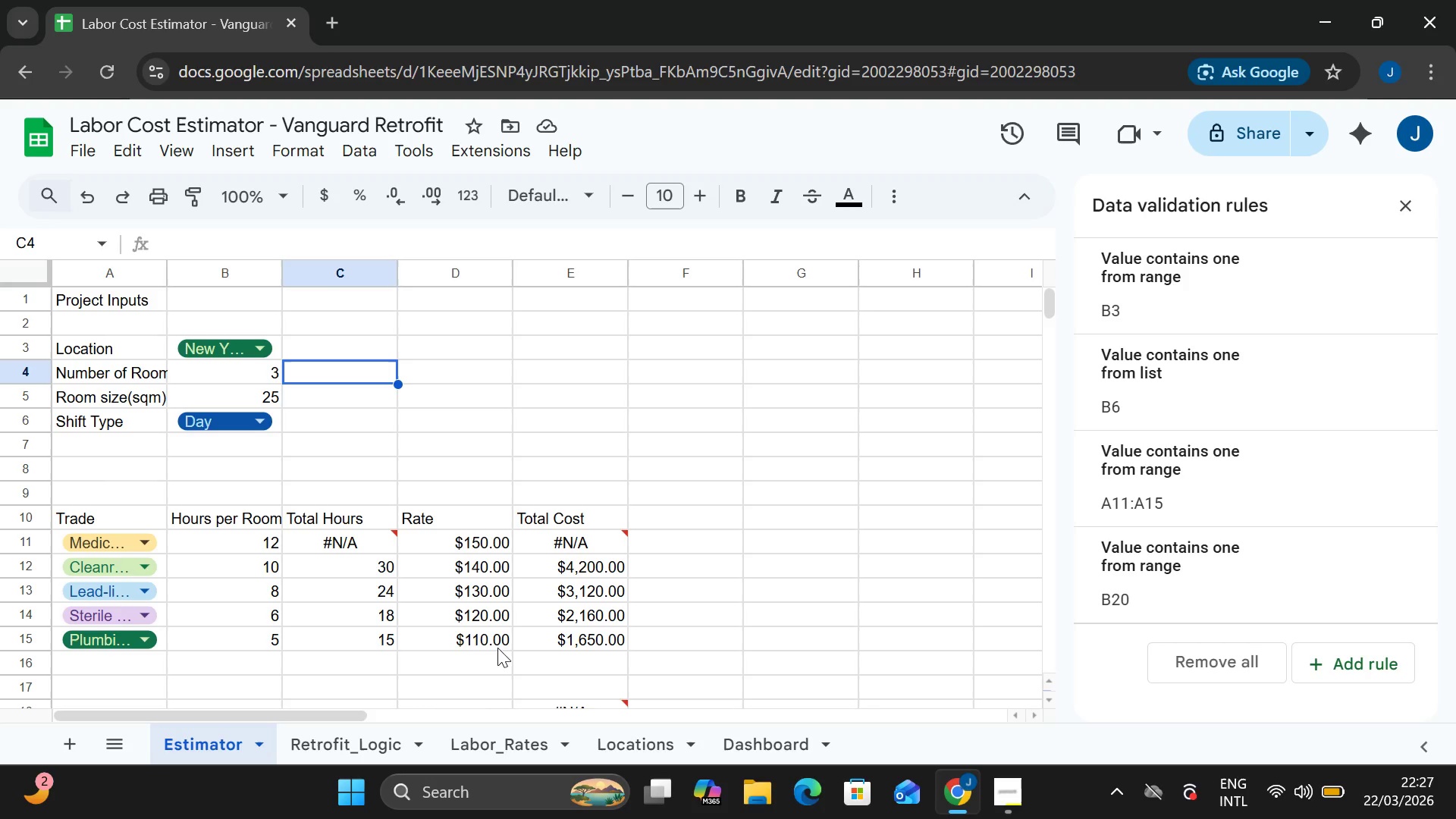 
left_click([1002, 792])